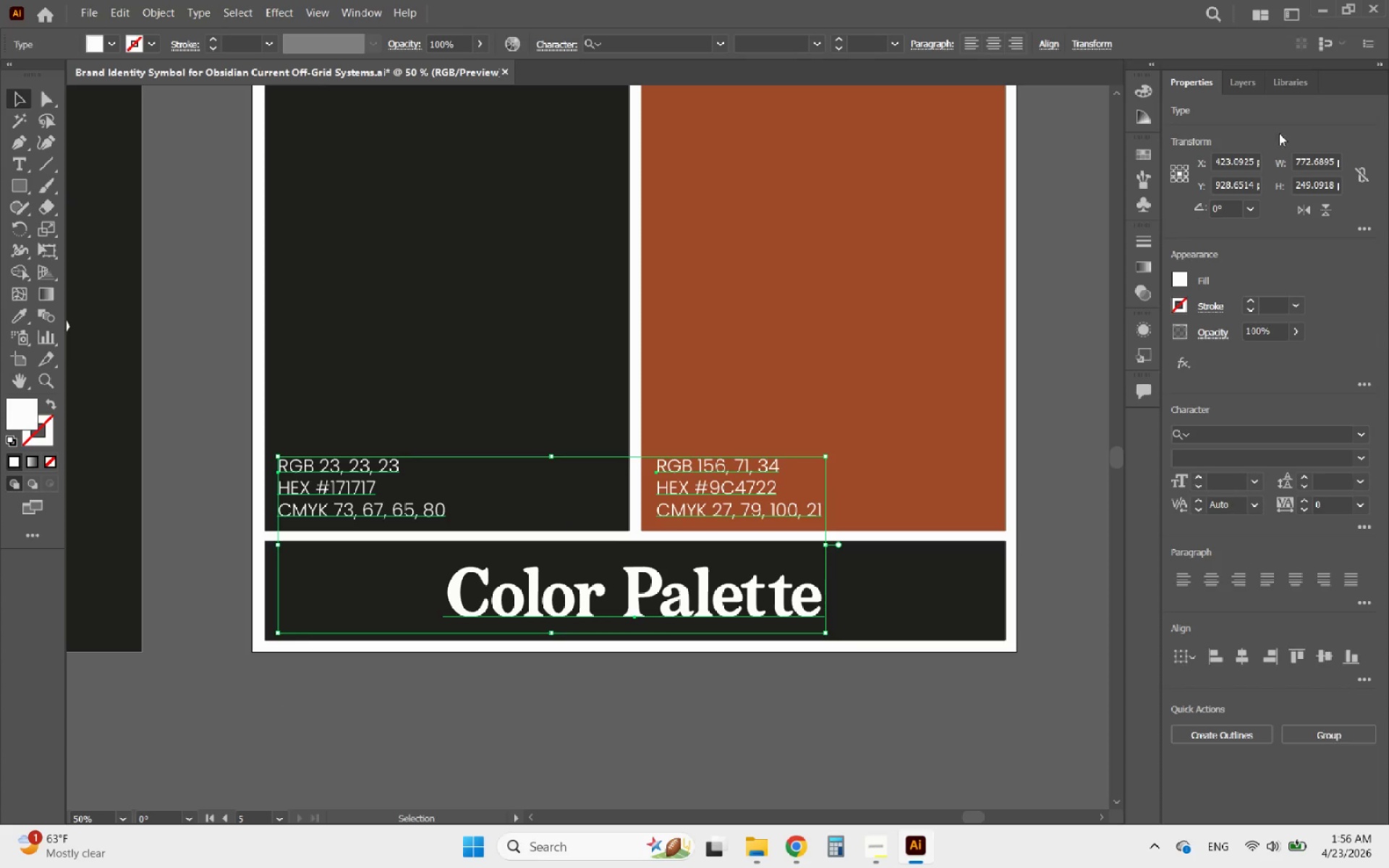 
left_click([1247, 84])
 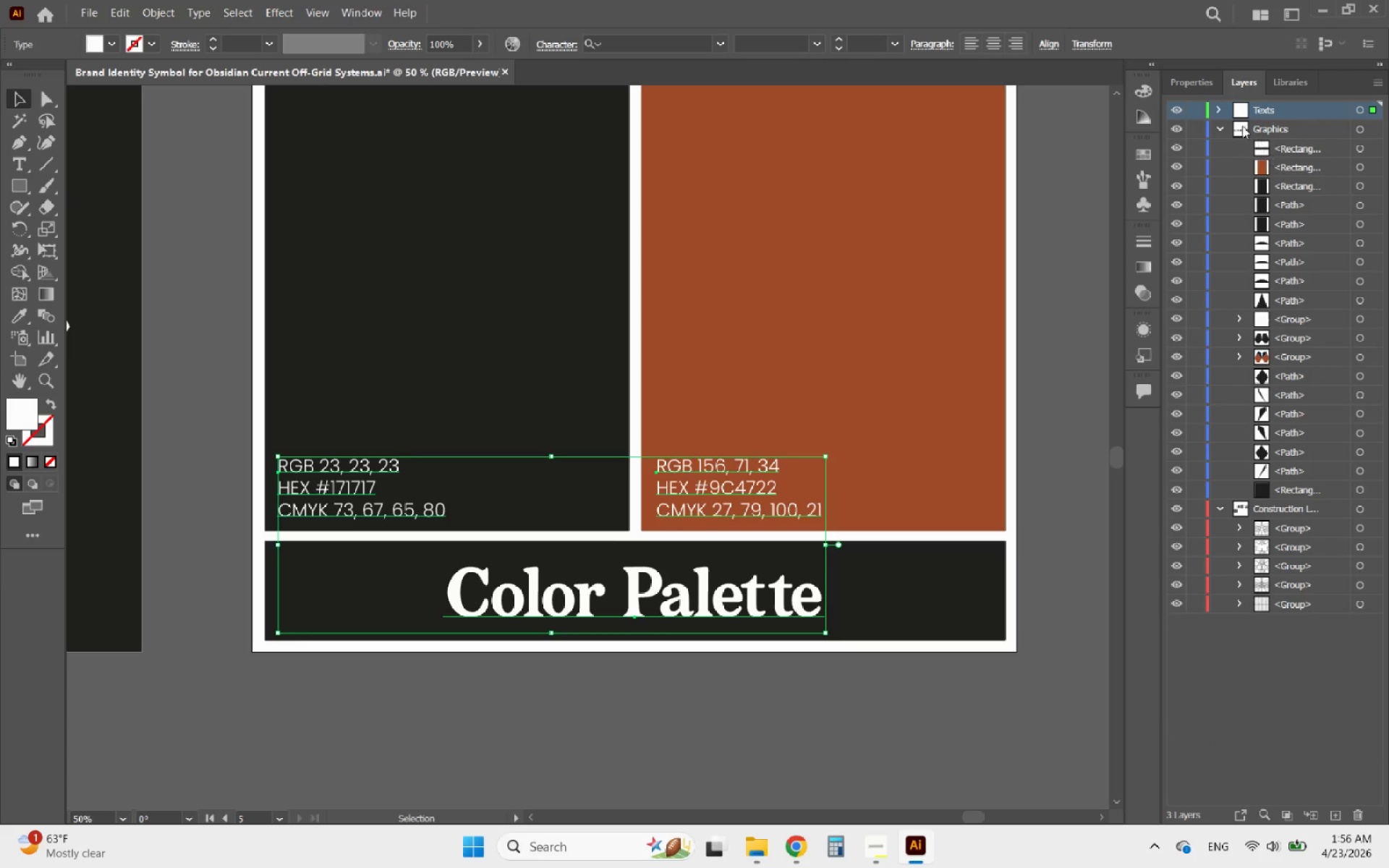 
left_click([1220, 113])
 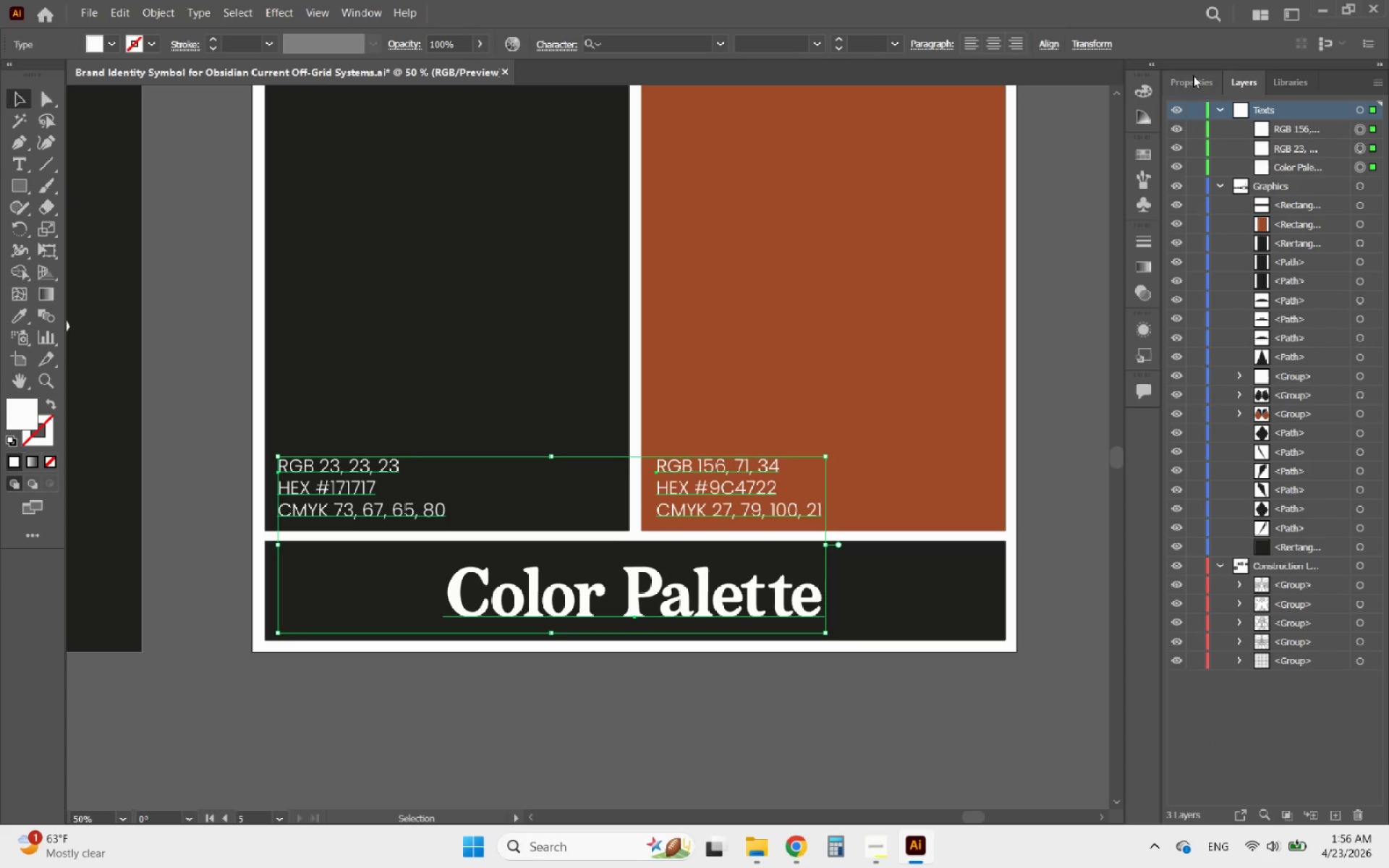 
left_click([1193, 75])
 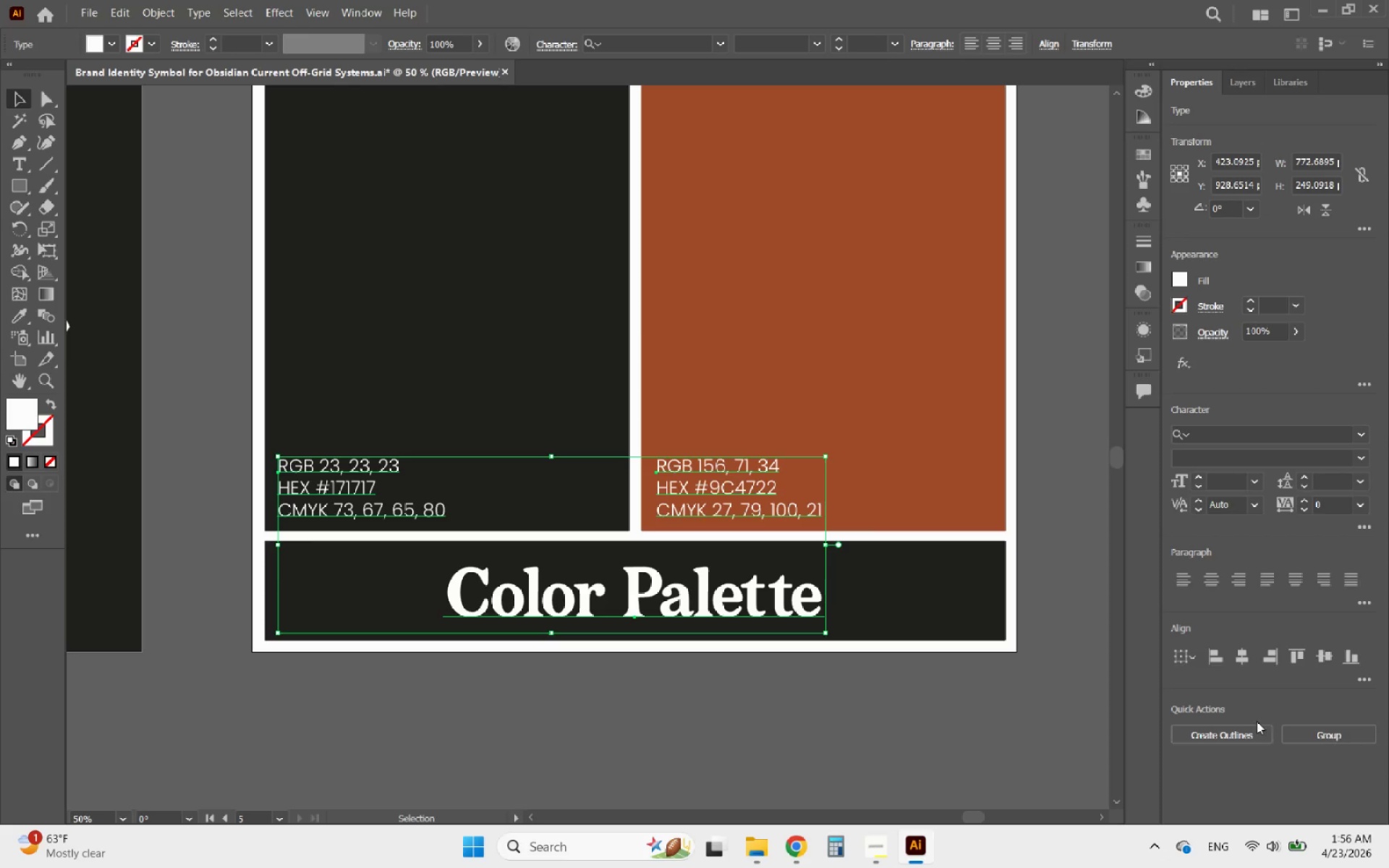 
left_click([1256, 736])
 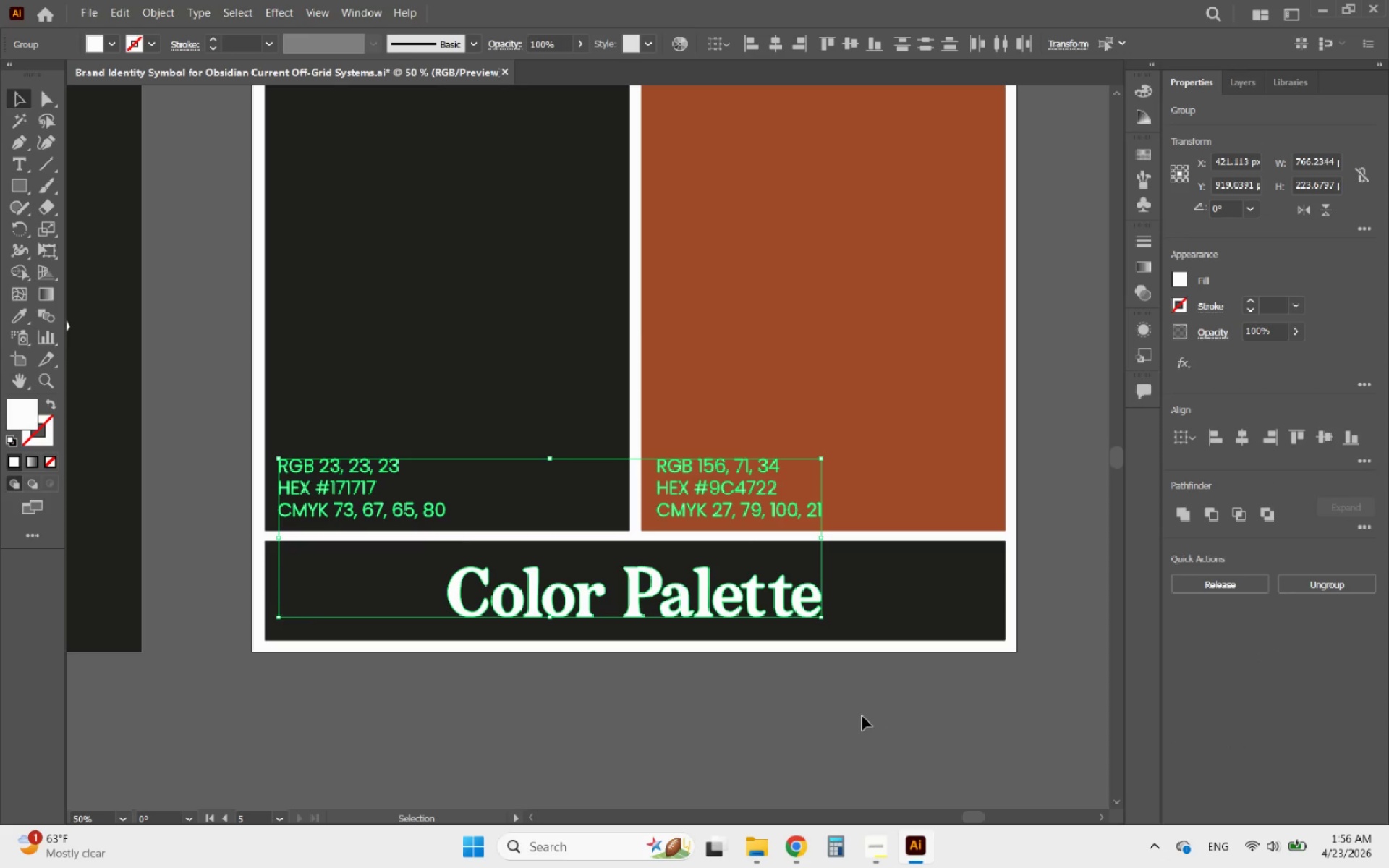 
left_click([862, 715])
 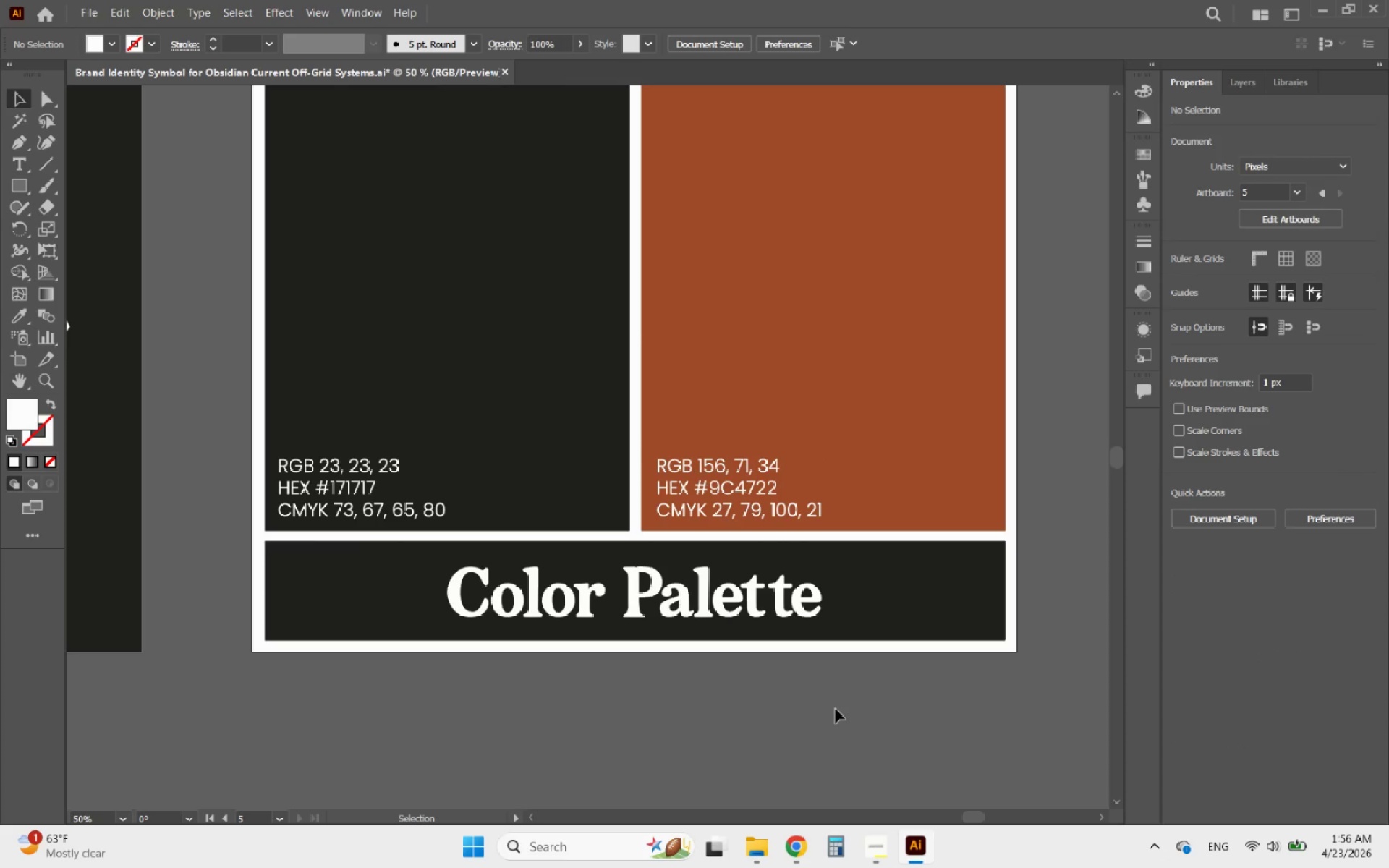 
hold_key(key=AltLeft, duration=1.27)
scroll: coordinate [809, 603], scroll_direction: down, amount: 3.0
 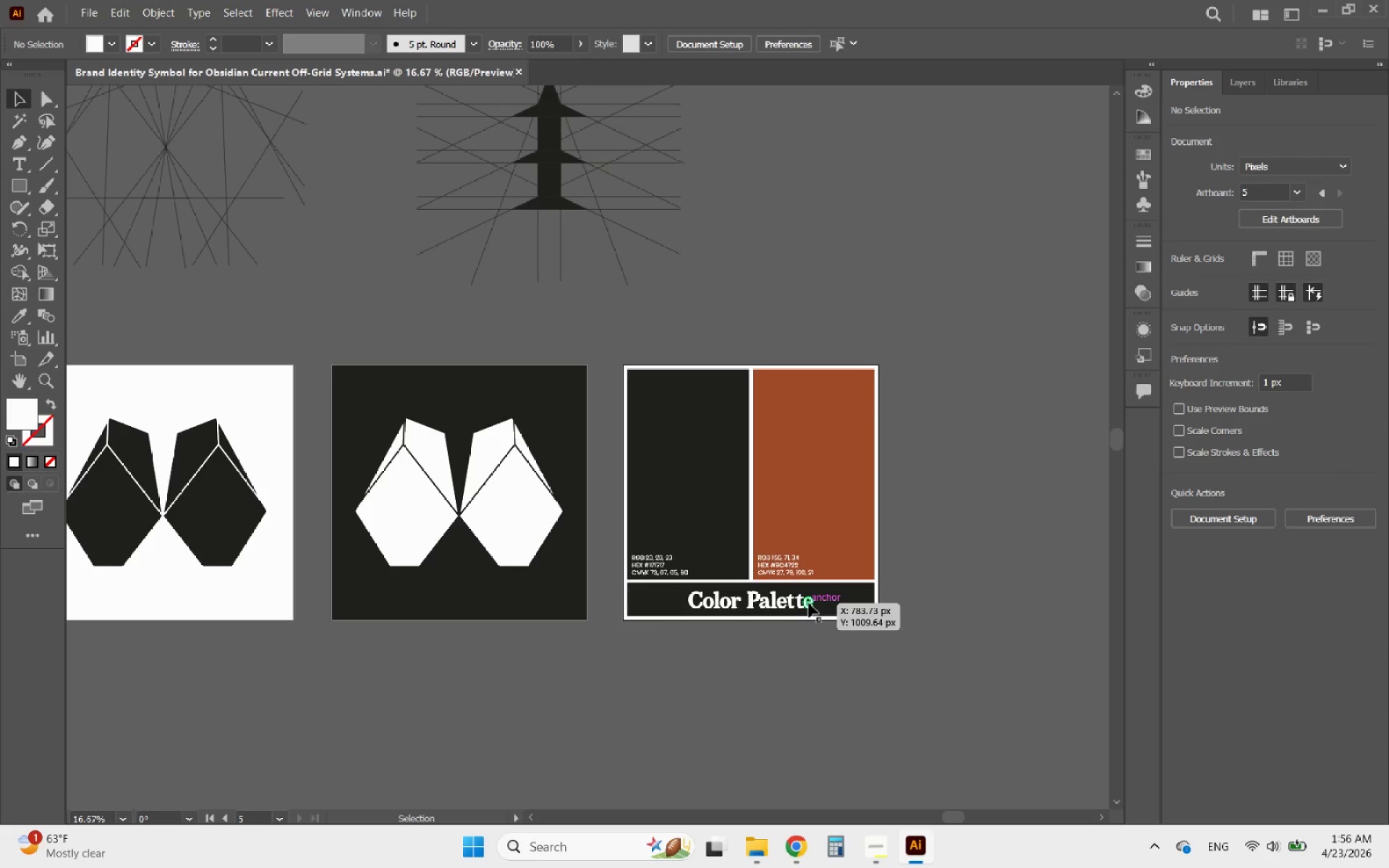 
key(Alt+AltLeft)
 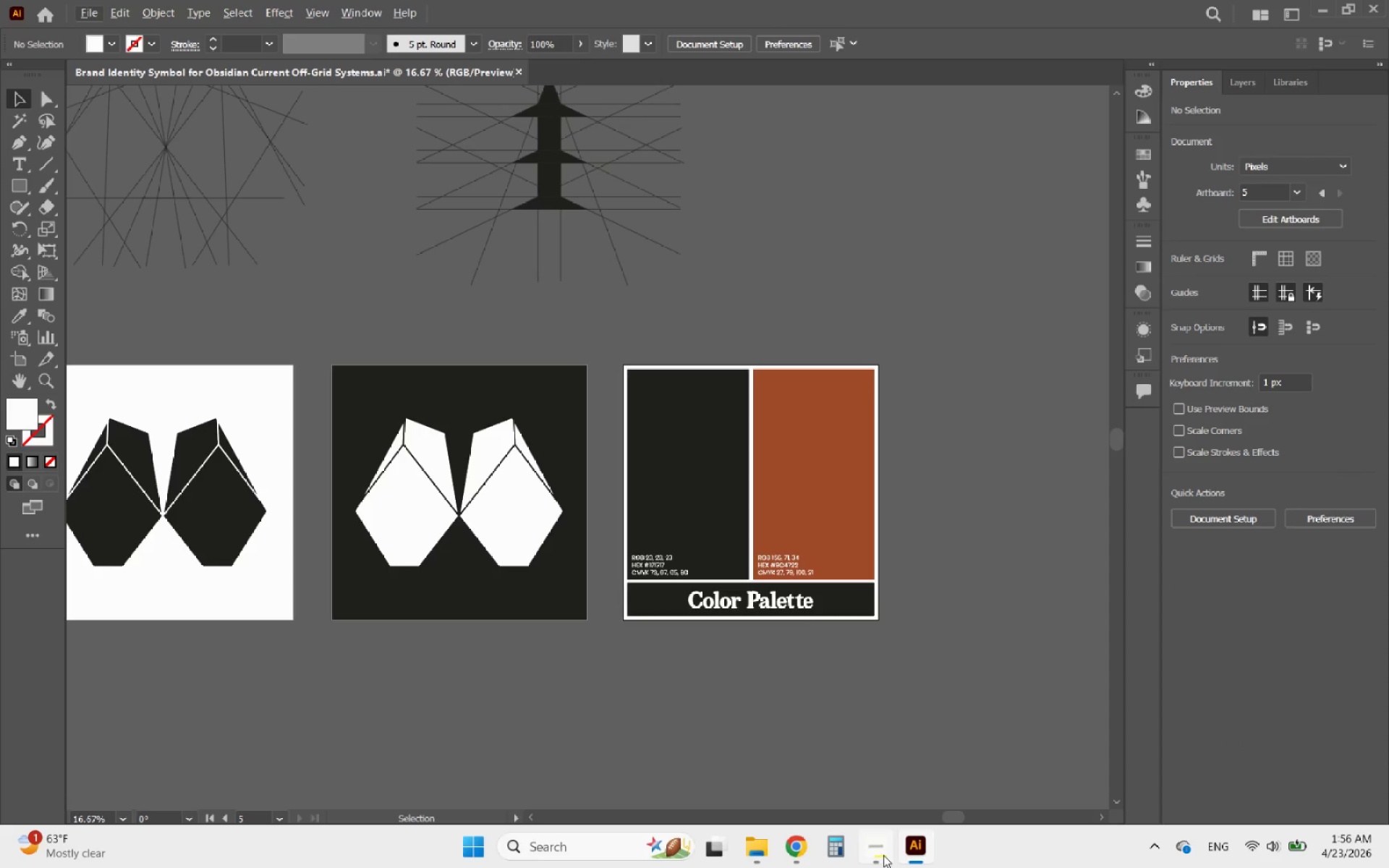 
left_click([880, 853])